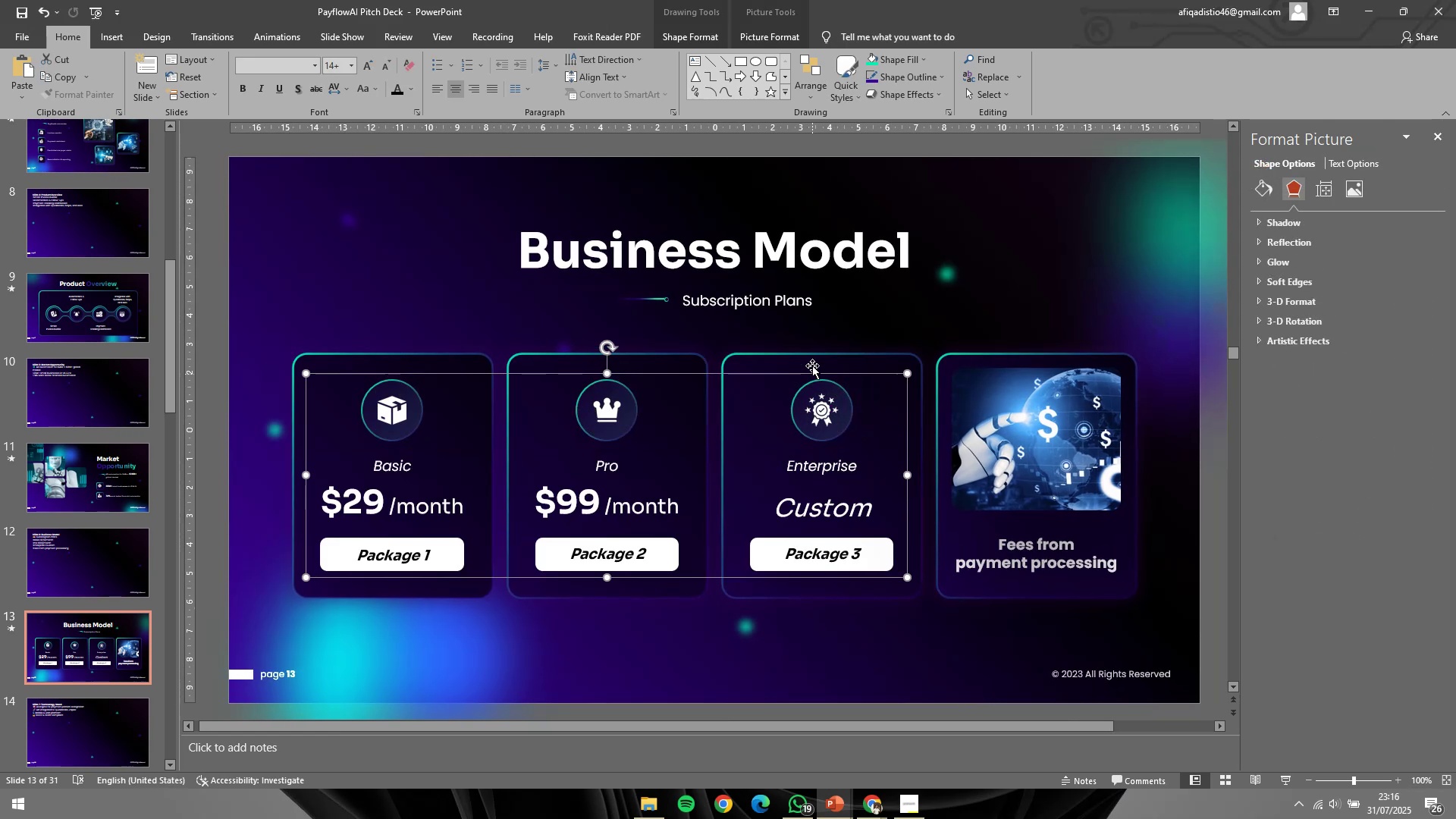 
hold_key(key=ShiftLeft, duration=0.65)
left_click([814, 356])
 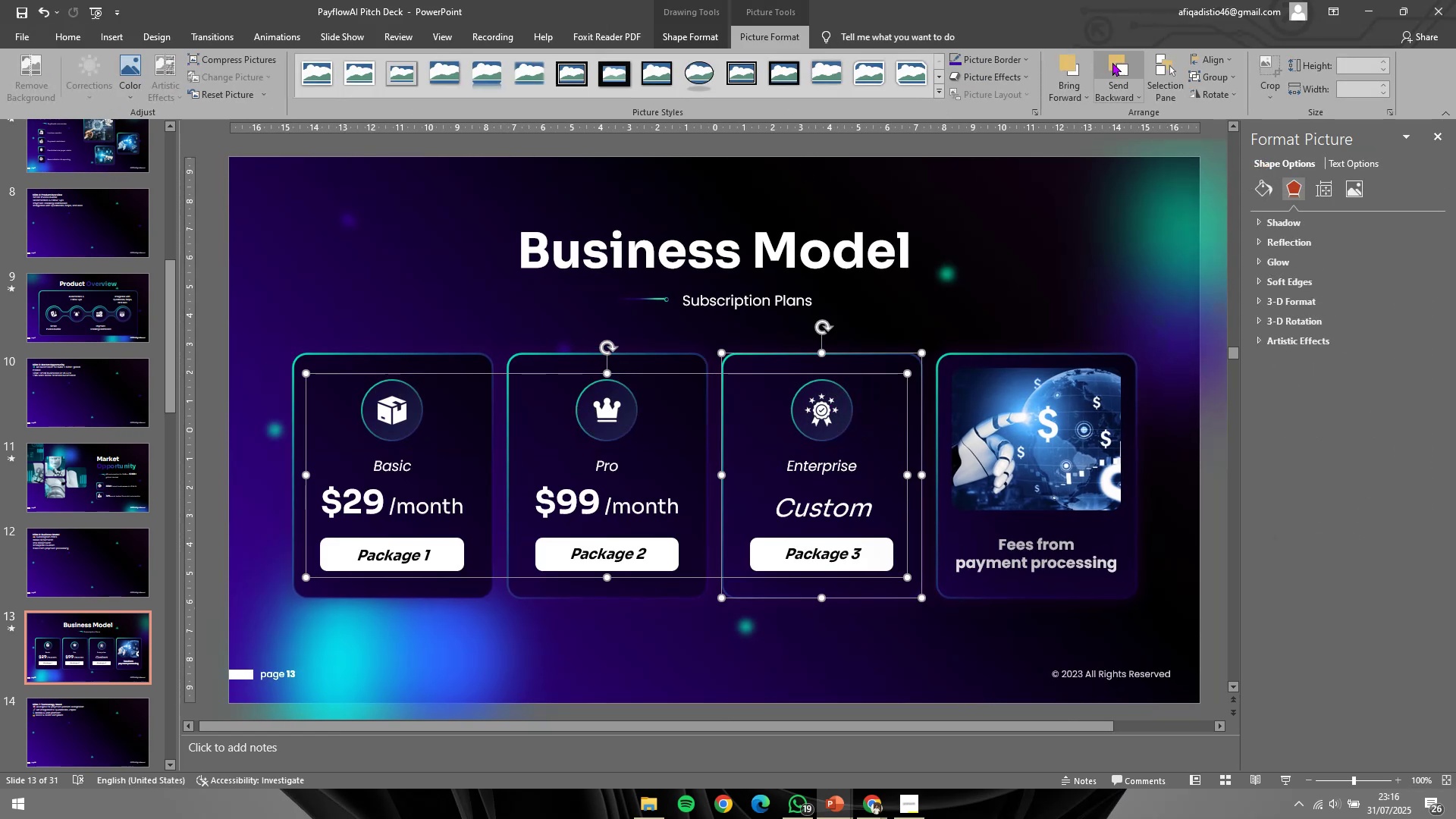 
left_click([1216, 52])
 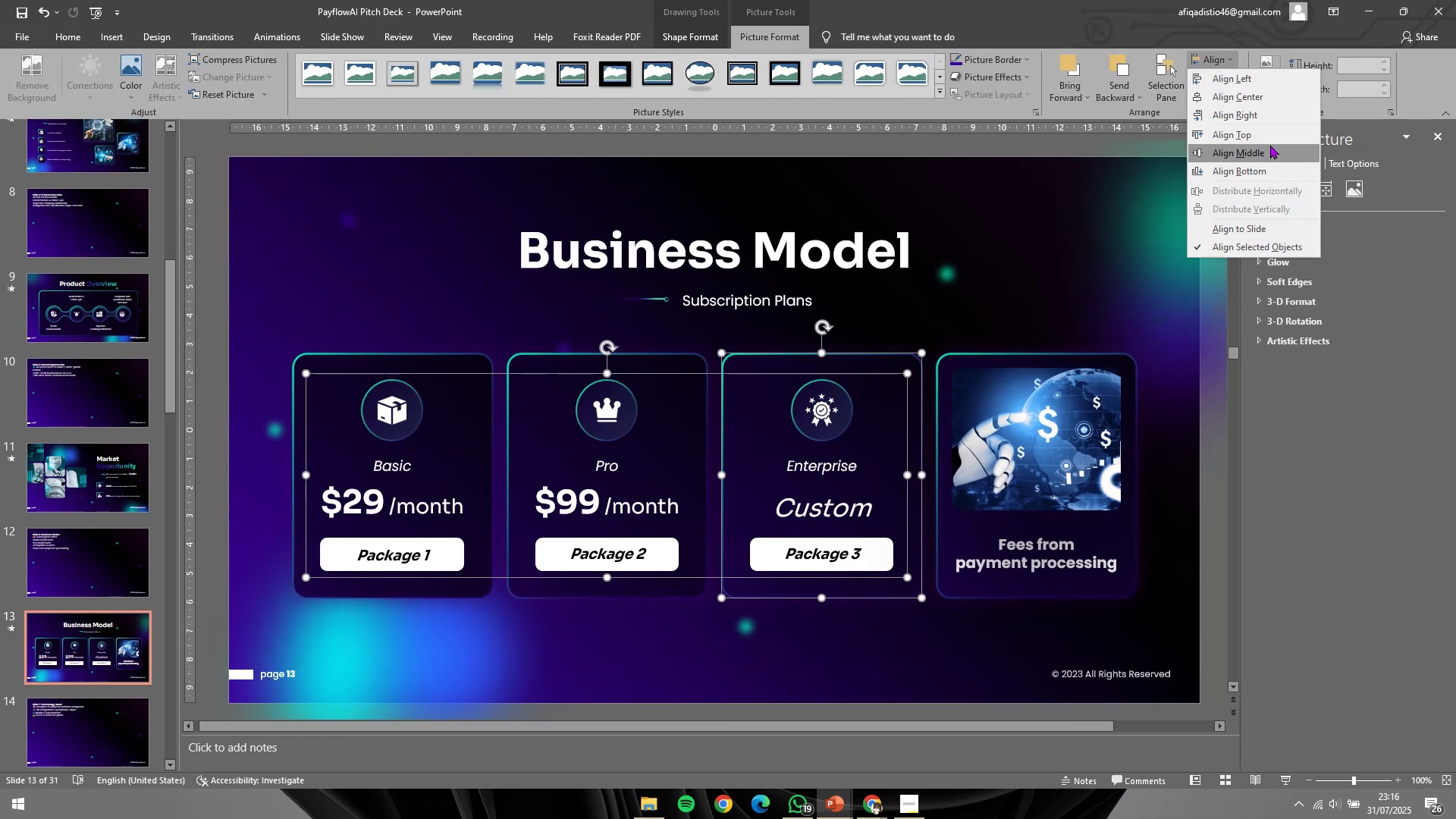 
left_click([1270, 145])
 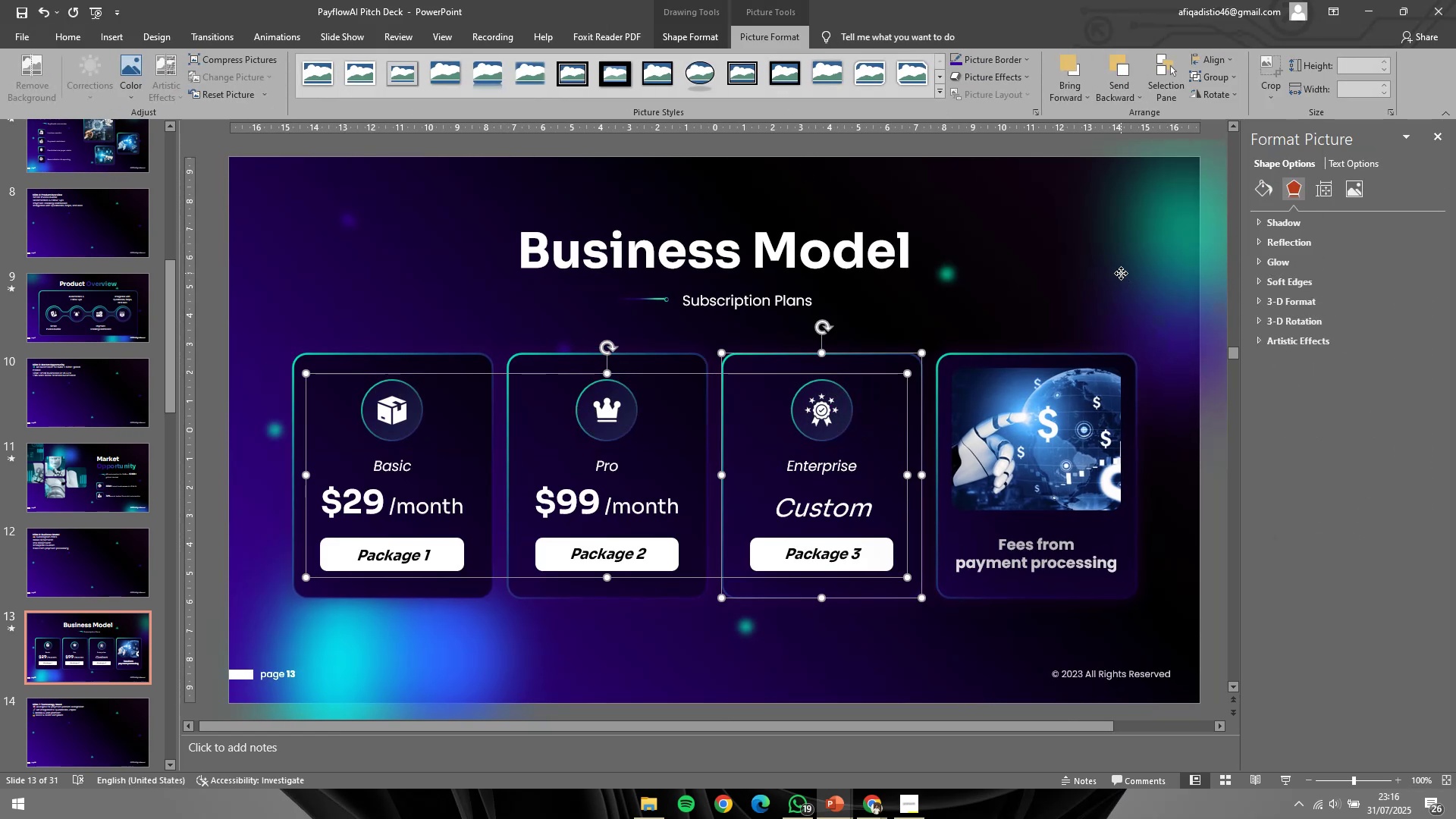 
double_click([1121, 273])
 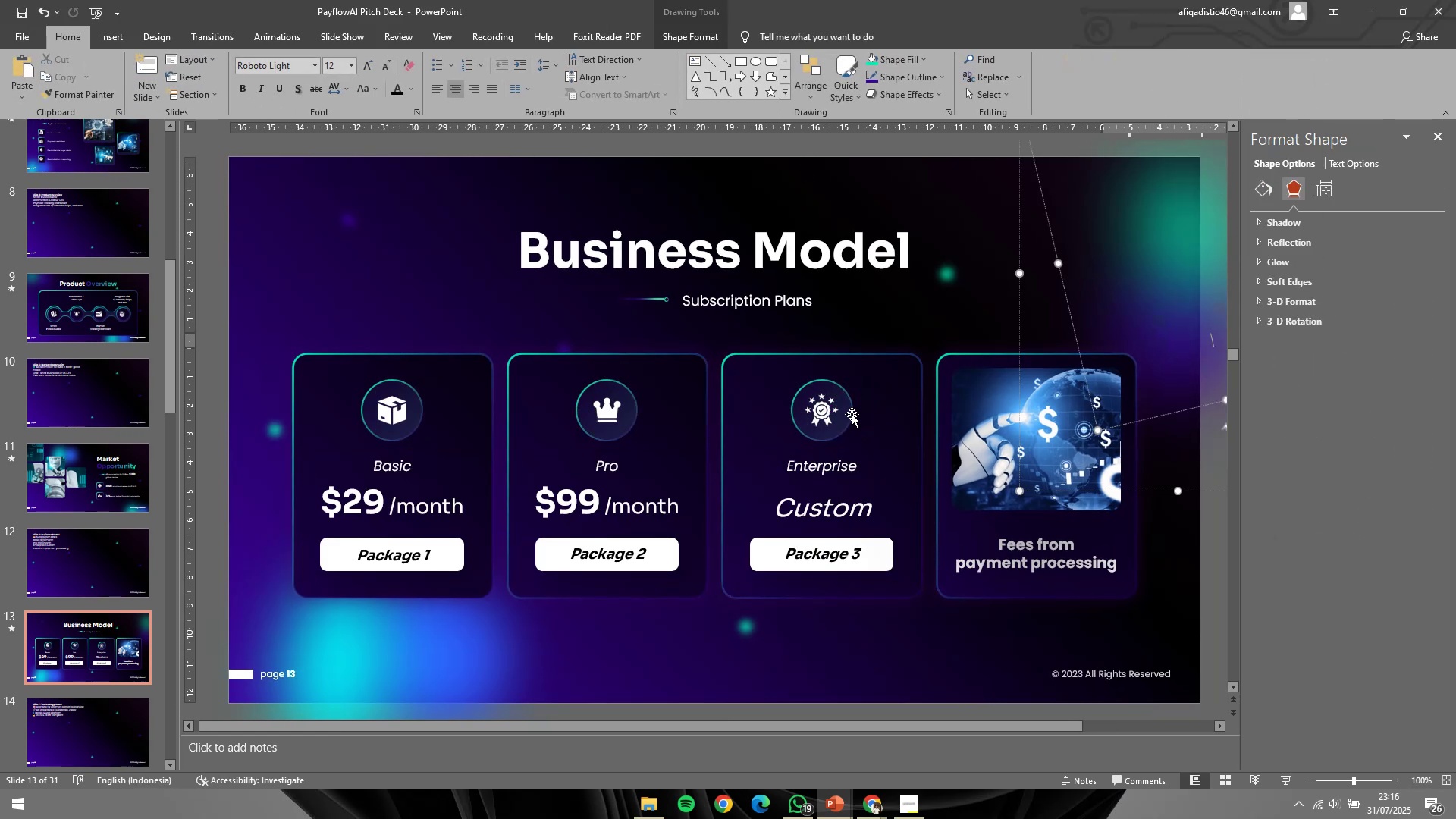 
left_click([851, 414])
 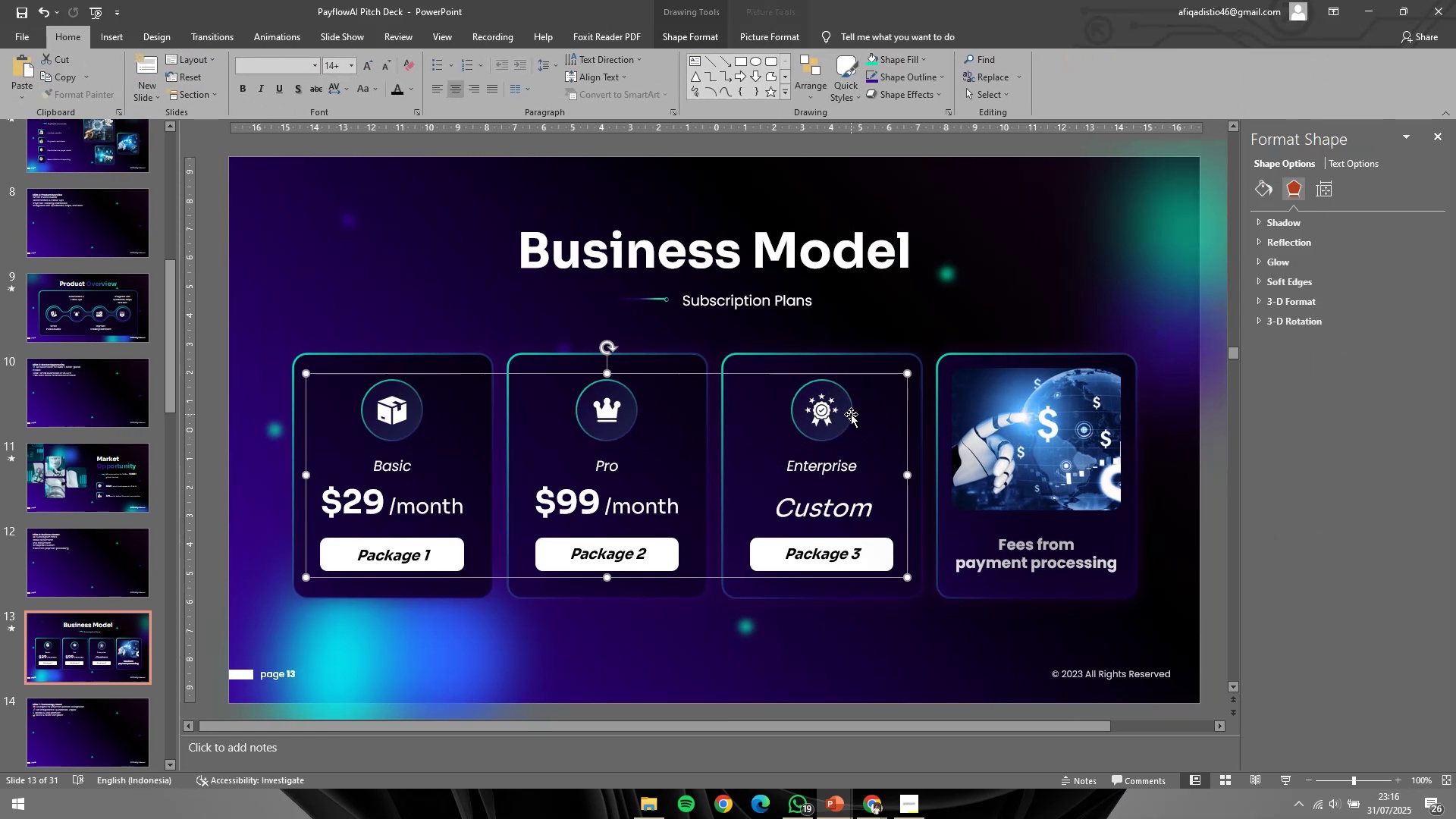 
key(Control+Shift+G)
 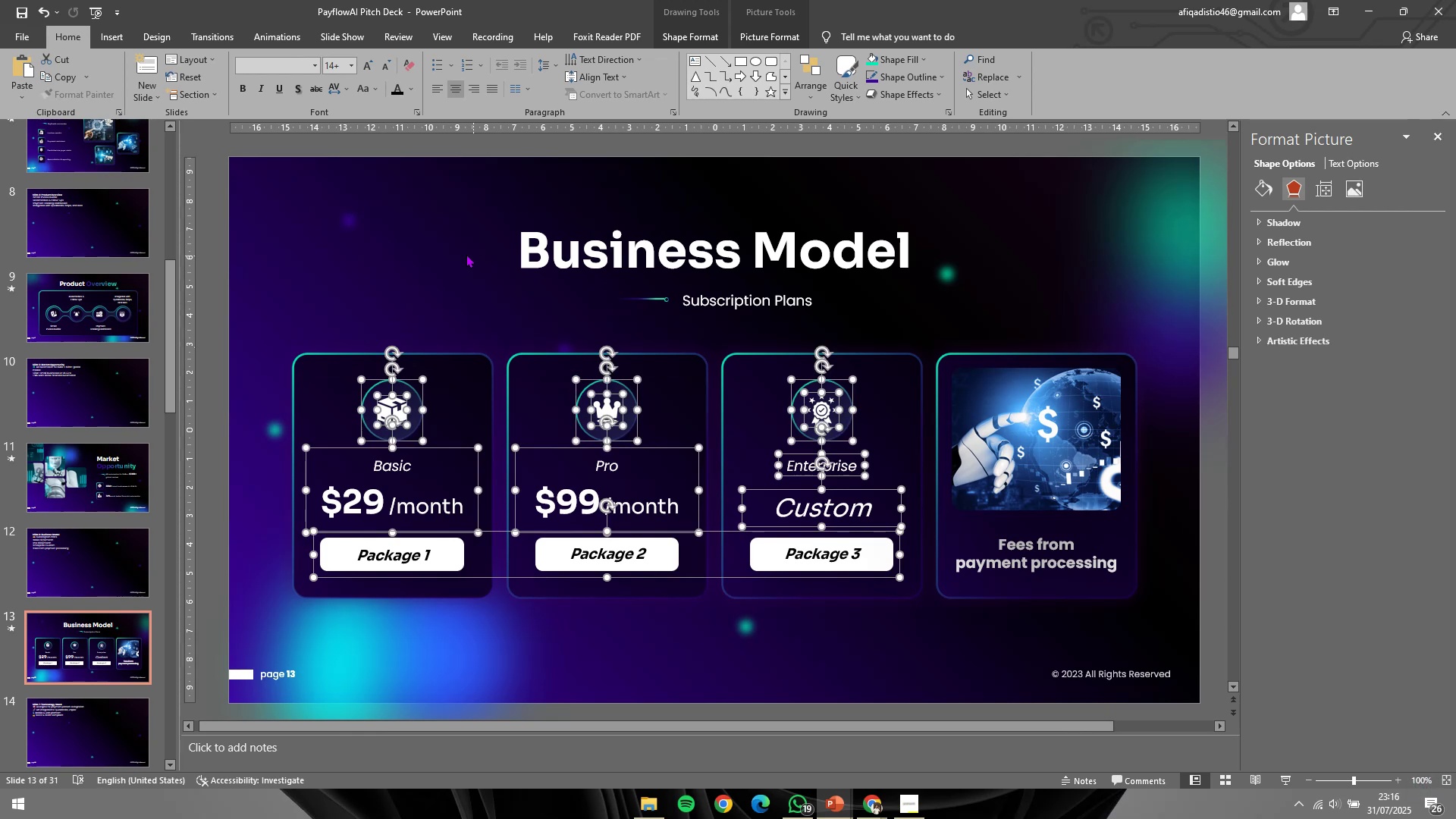 
left_click([435, 250])
 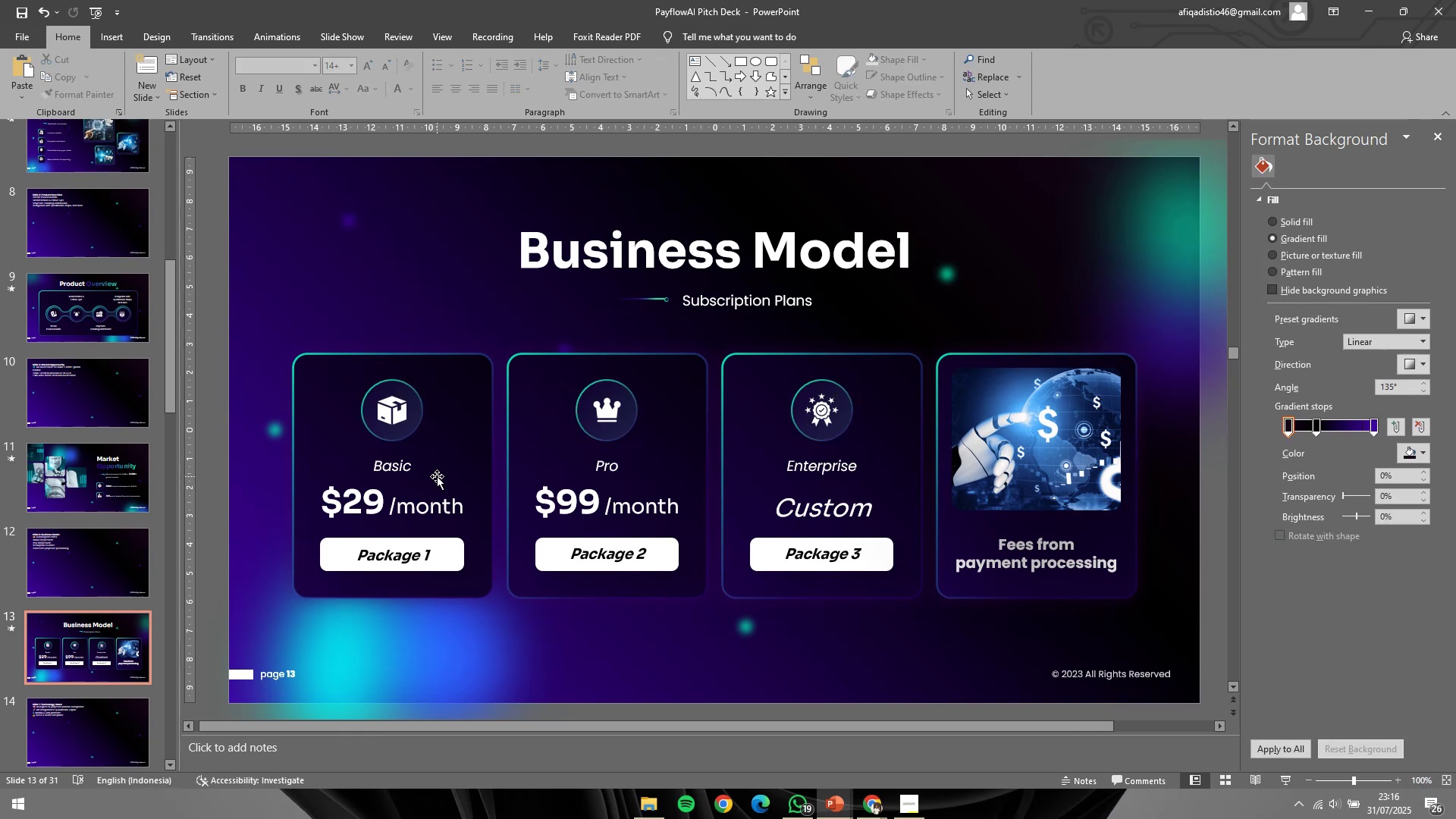 
left_click([437, 476])
 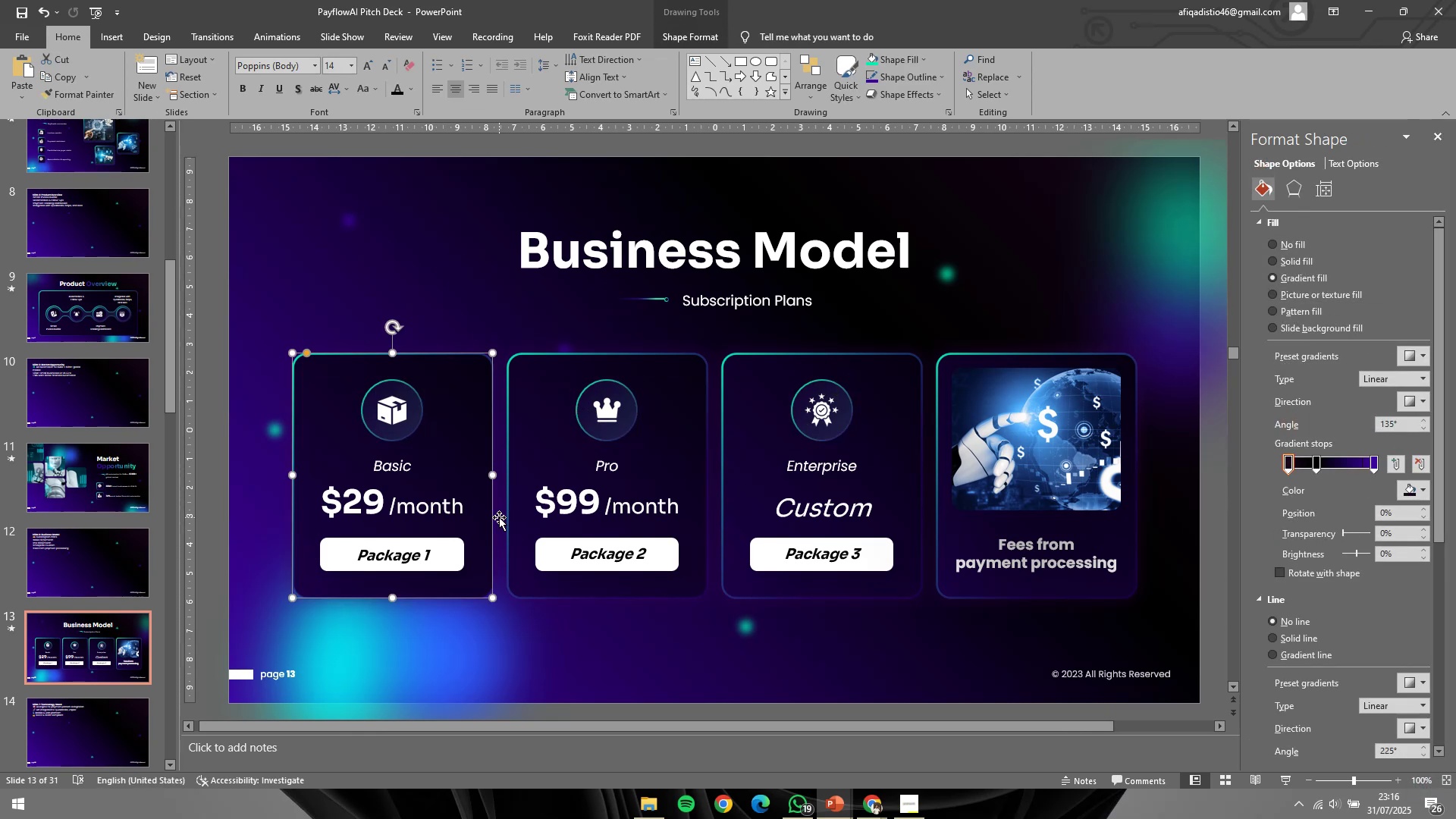 
key(Control+S)
 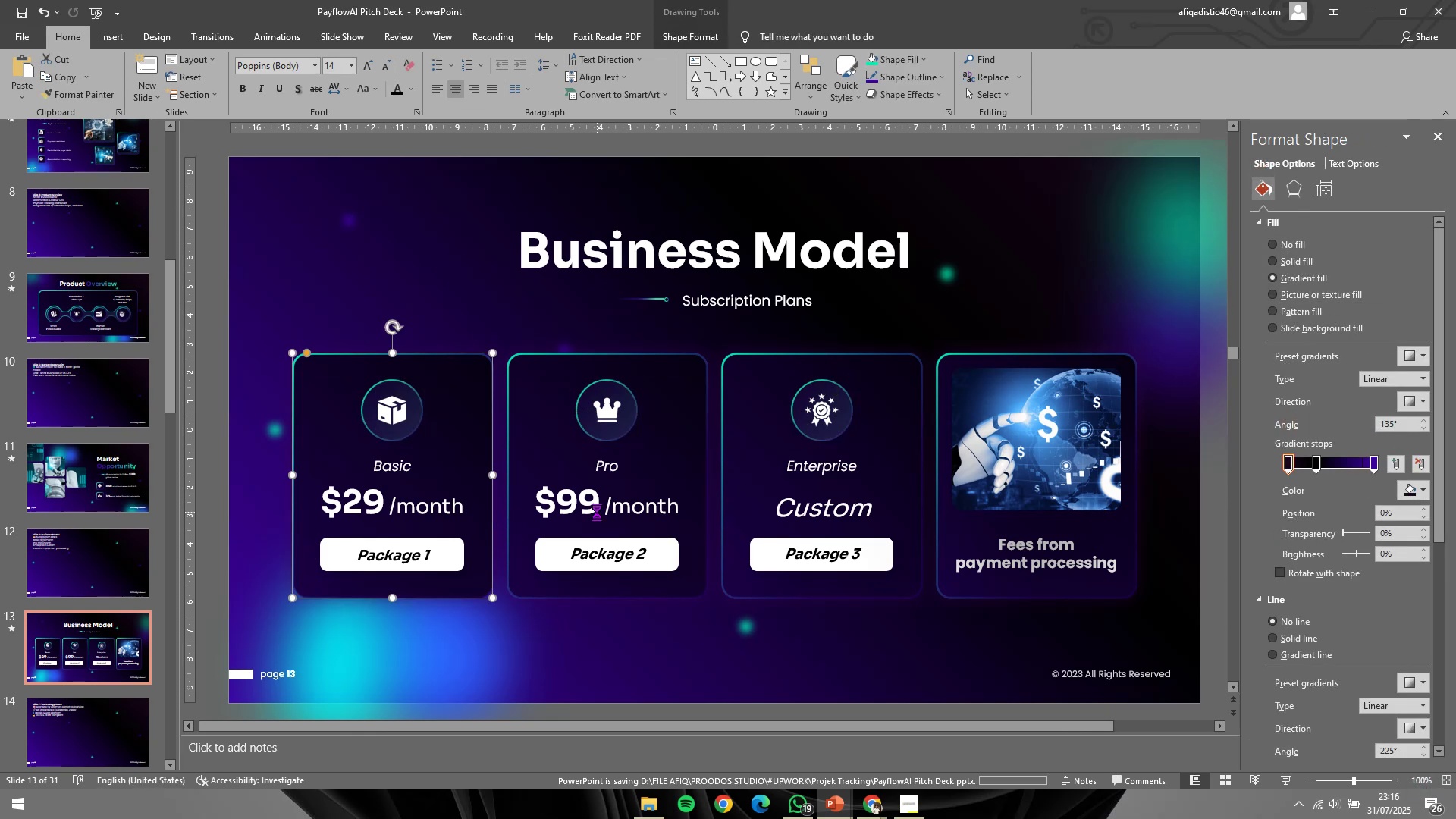 
scroll: coordinate [597, 512], scroll_direction: down, amount: 1.0
 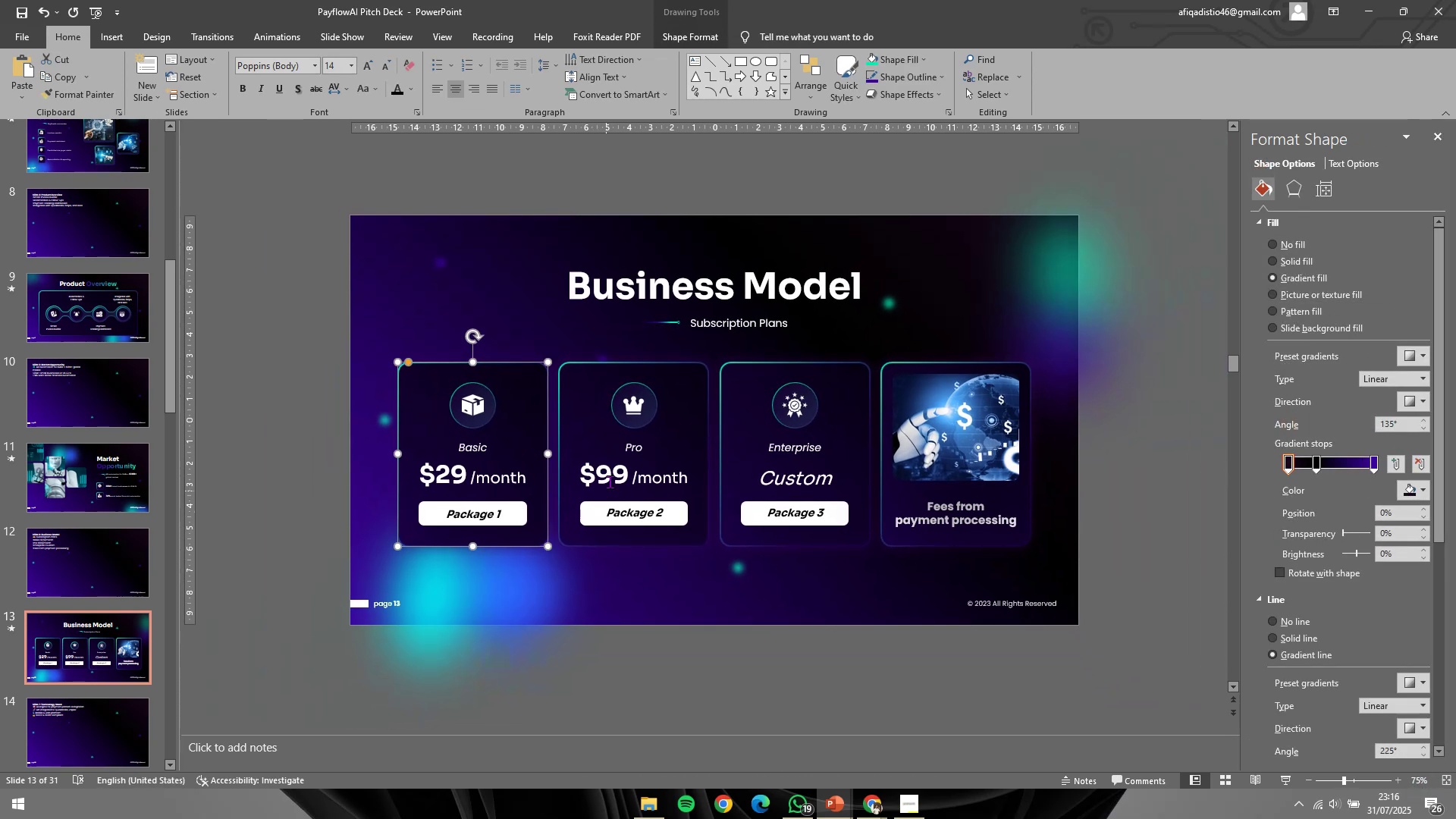 
left_click([626, 457])
 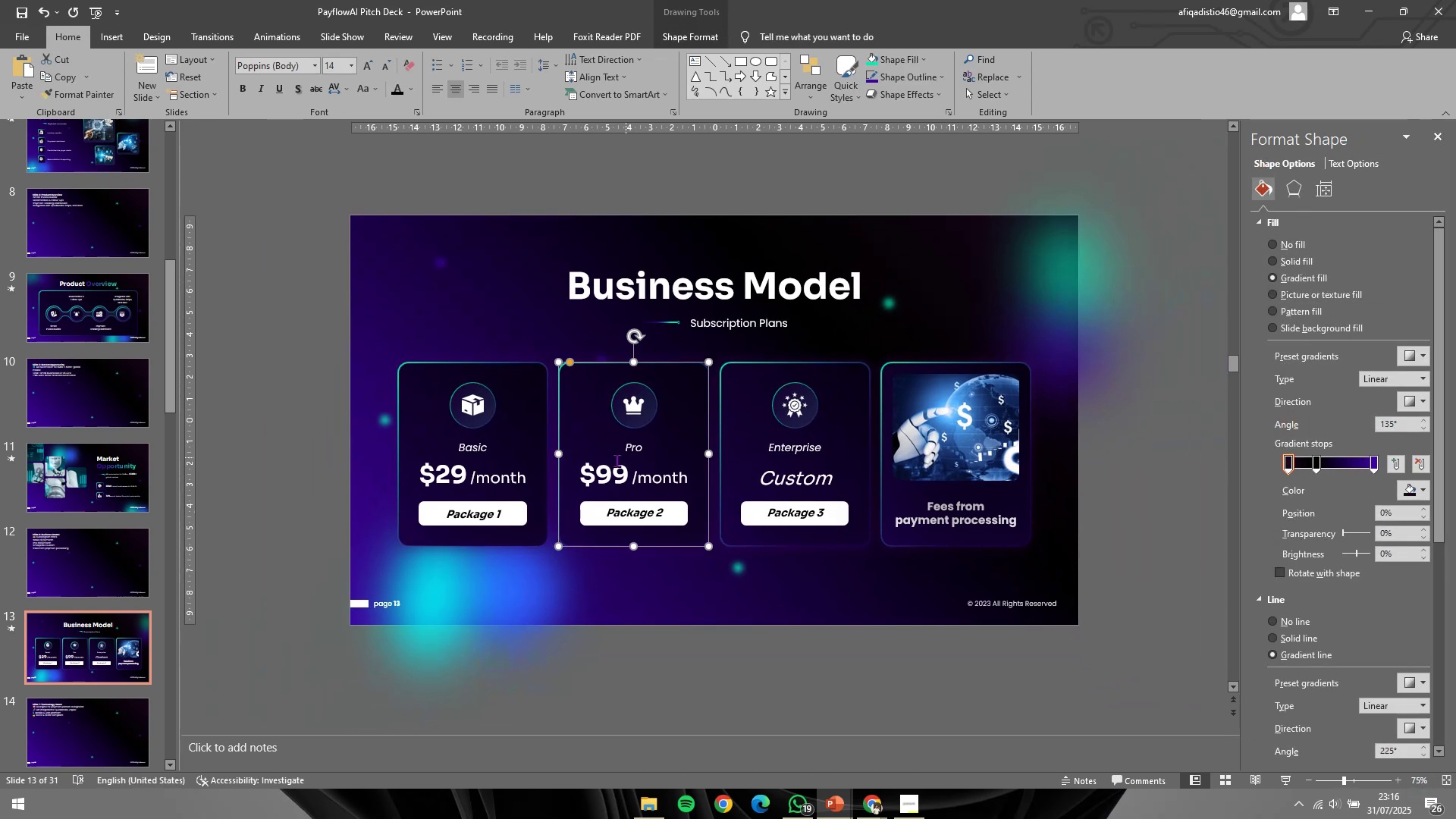 
hold_key(key=ShiftLeft, duration=0.38)
 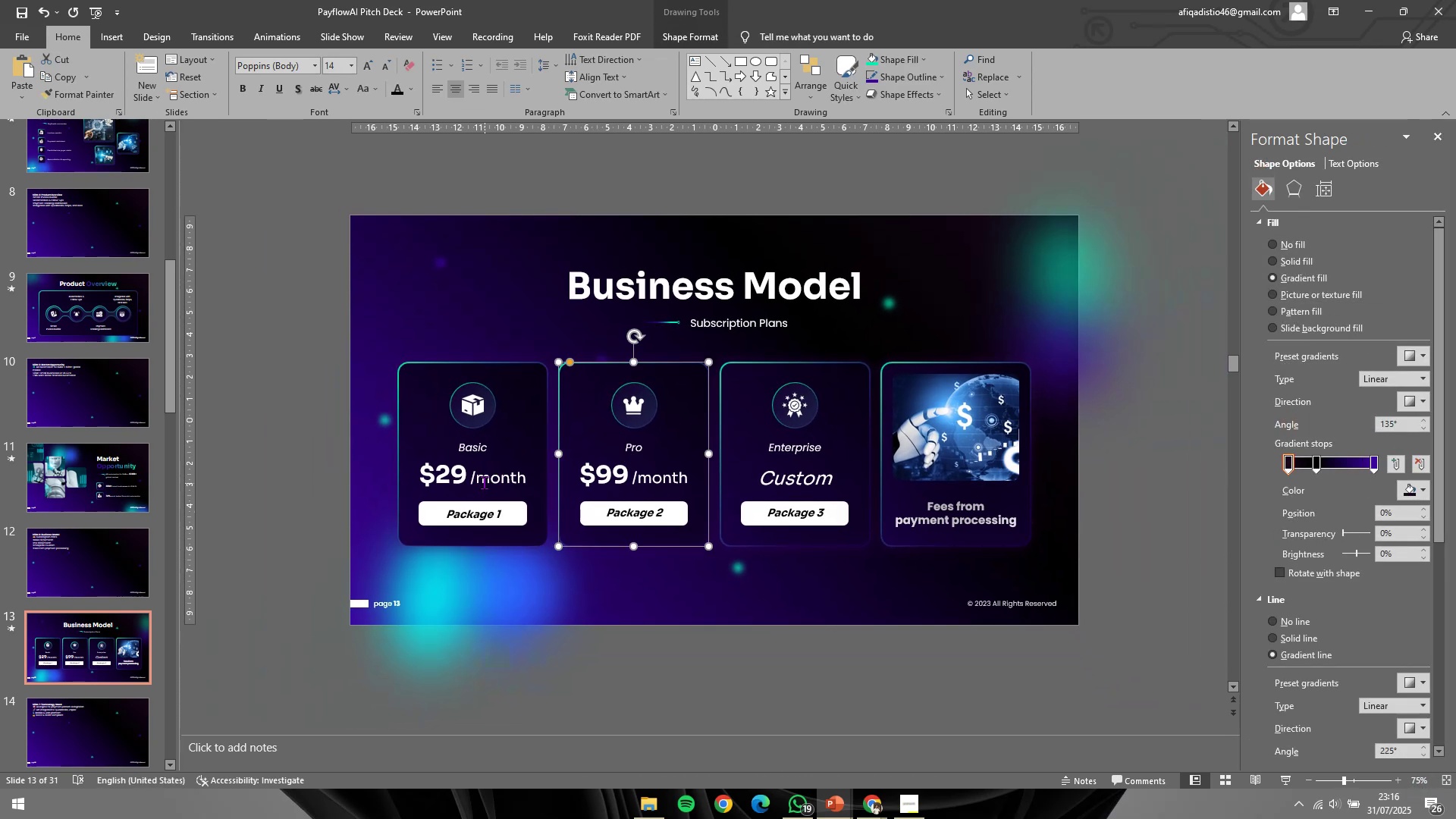 
left_click([485, 483])
 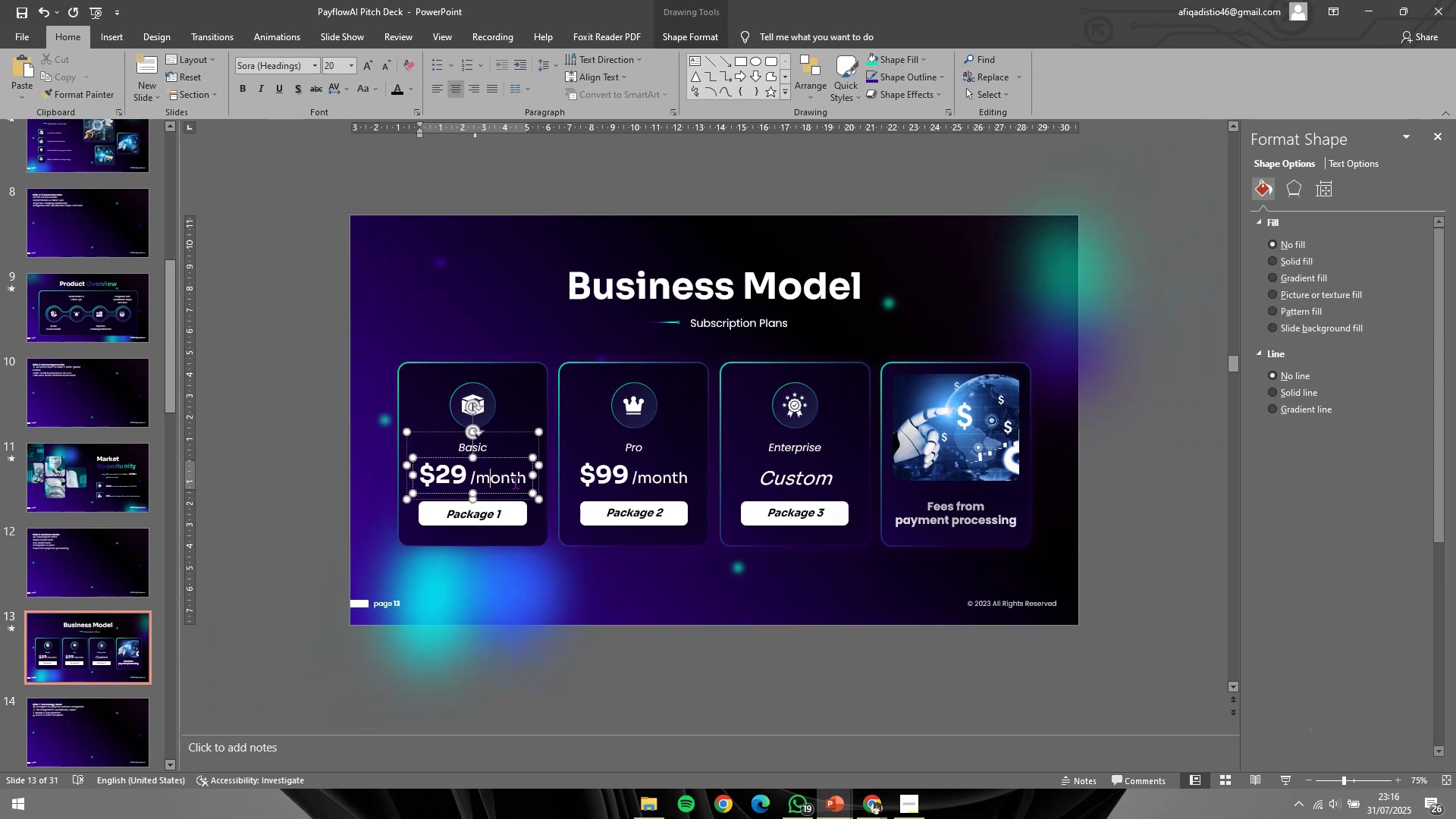 
double_click([641, 480])
 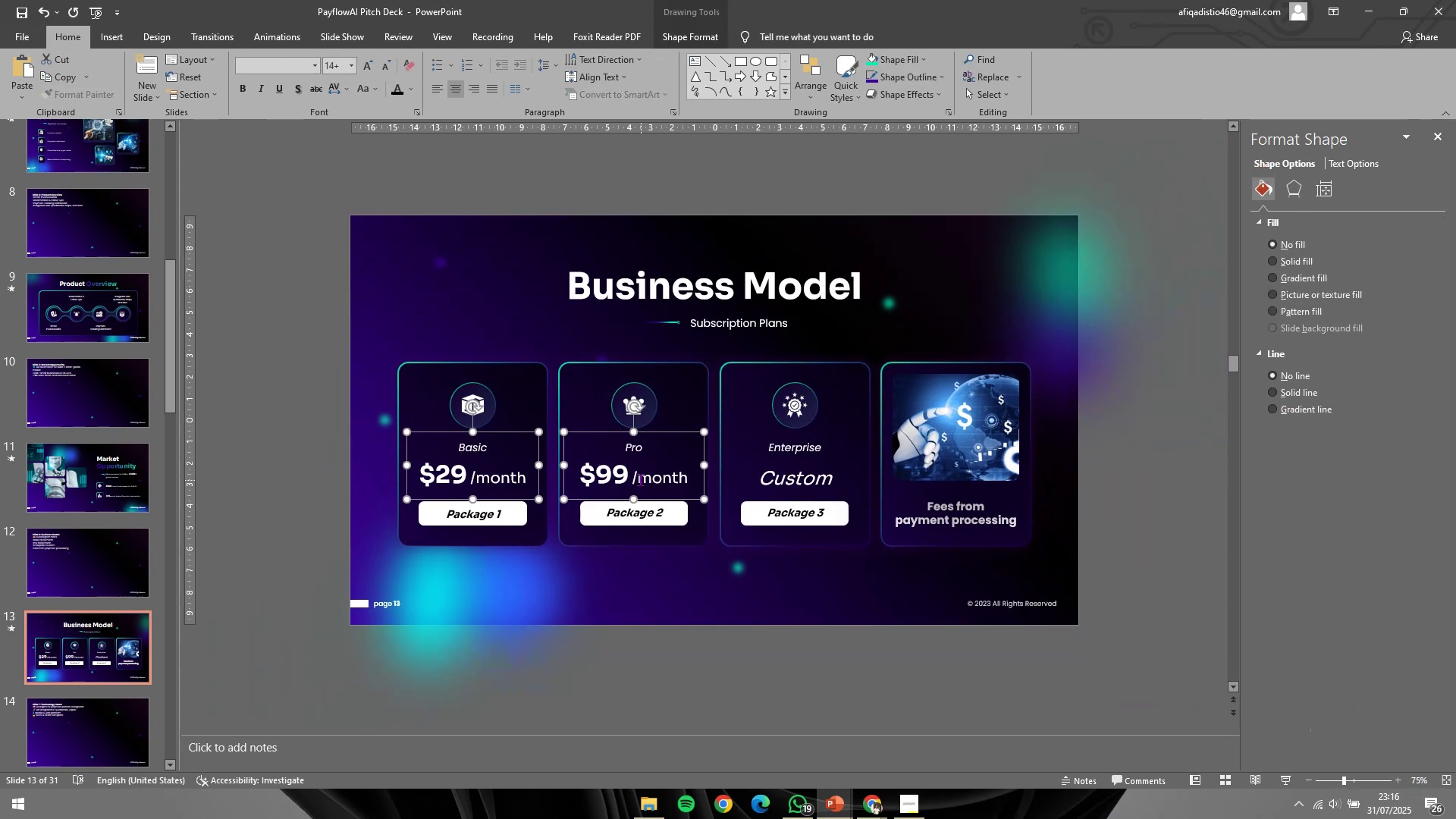 
key(Control+Shift+G)
 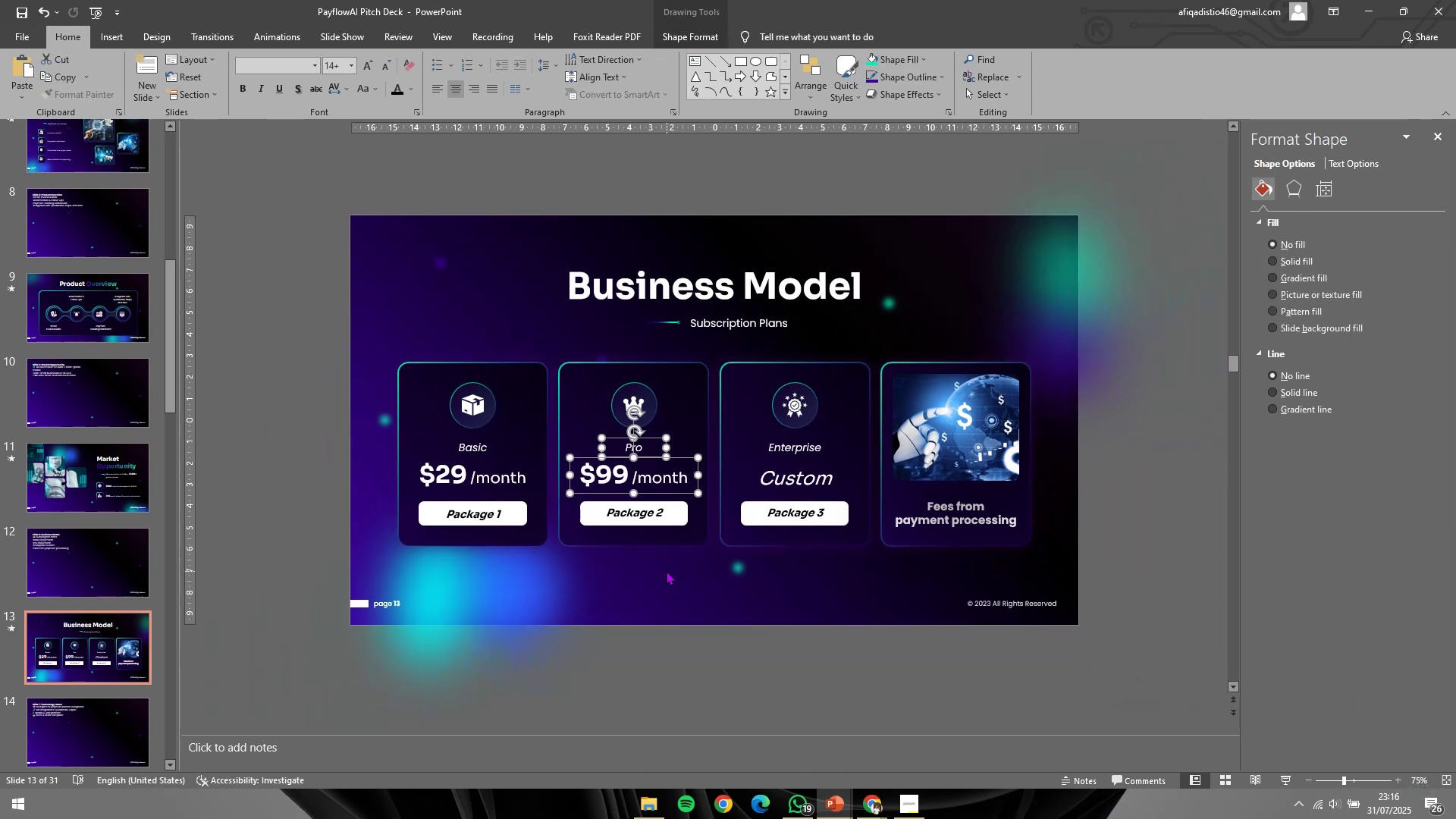 
left_click([667, 571])
 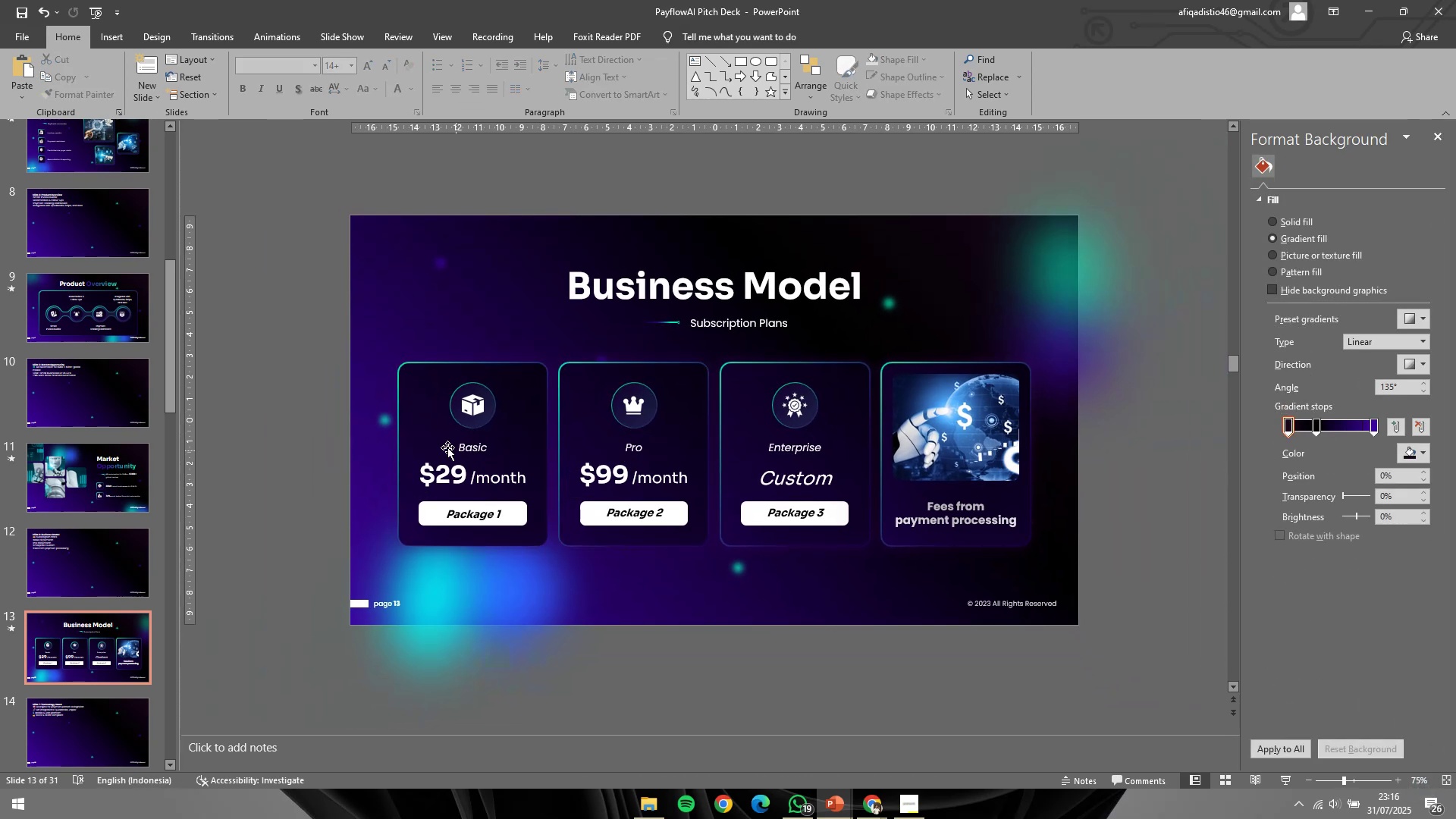 
key(Control+S)
 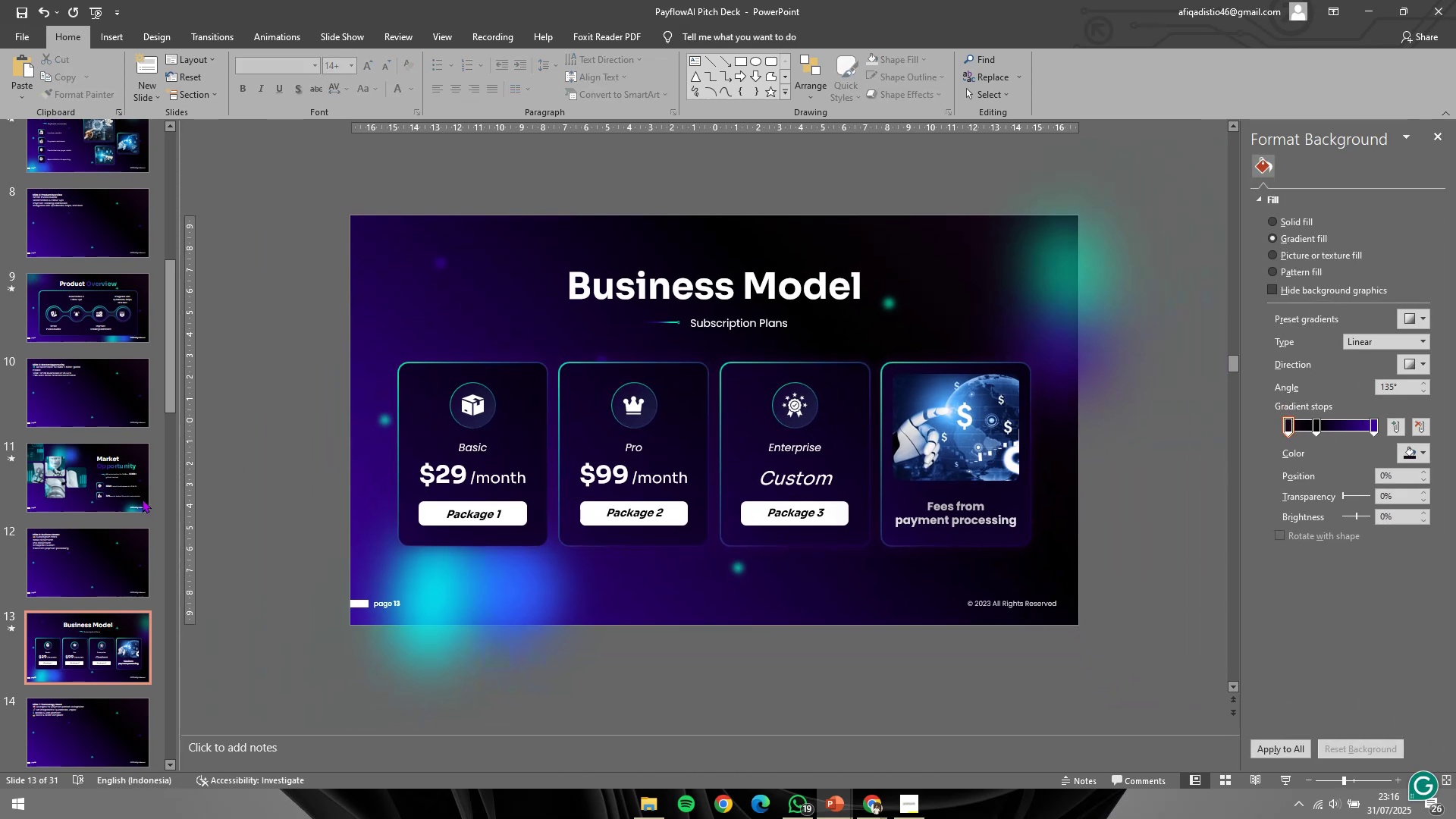 
left_click([58, 532])
 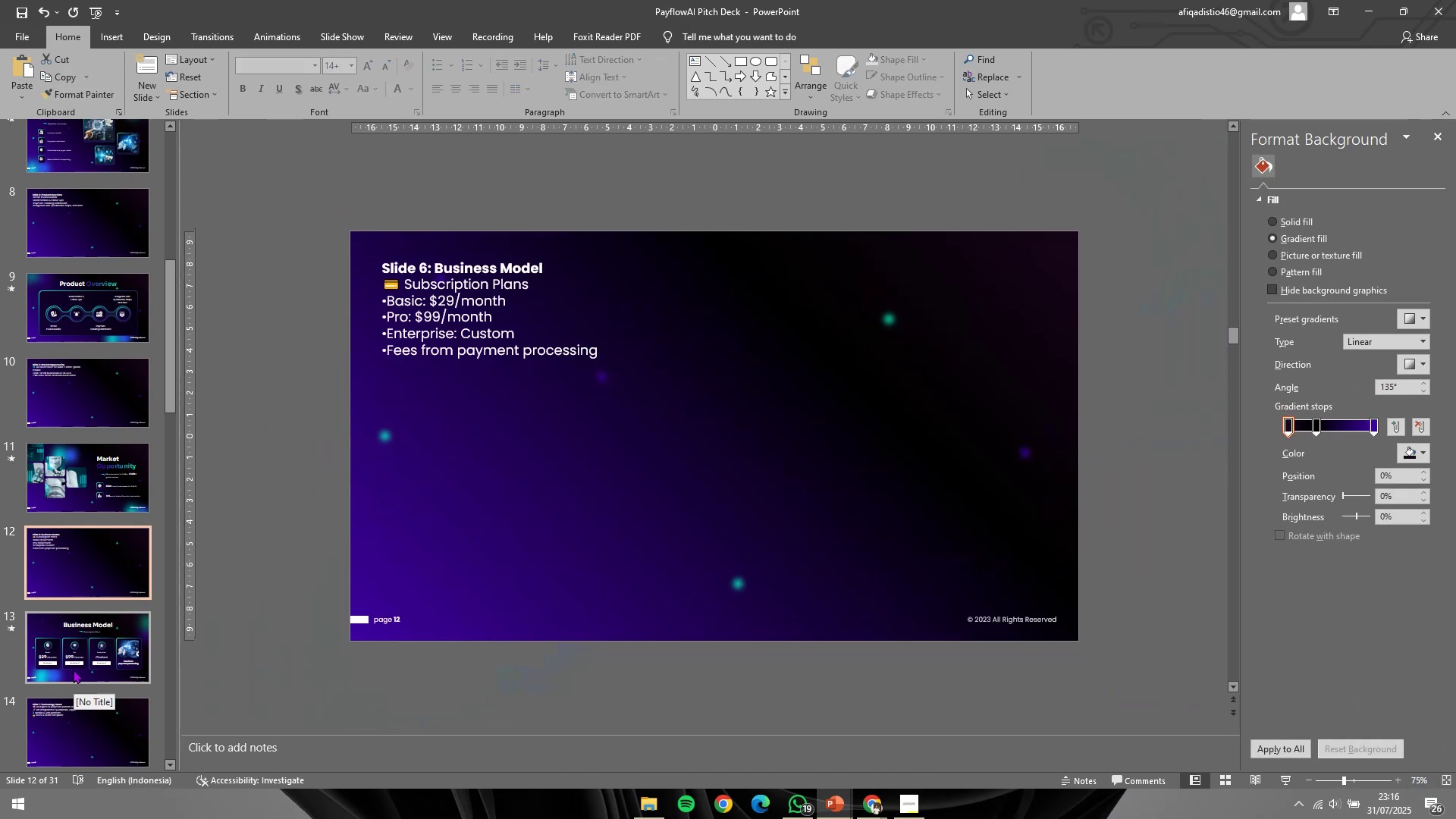 
left_click([74, 670])
 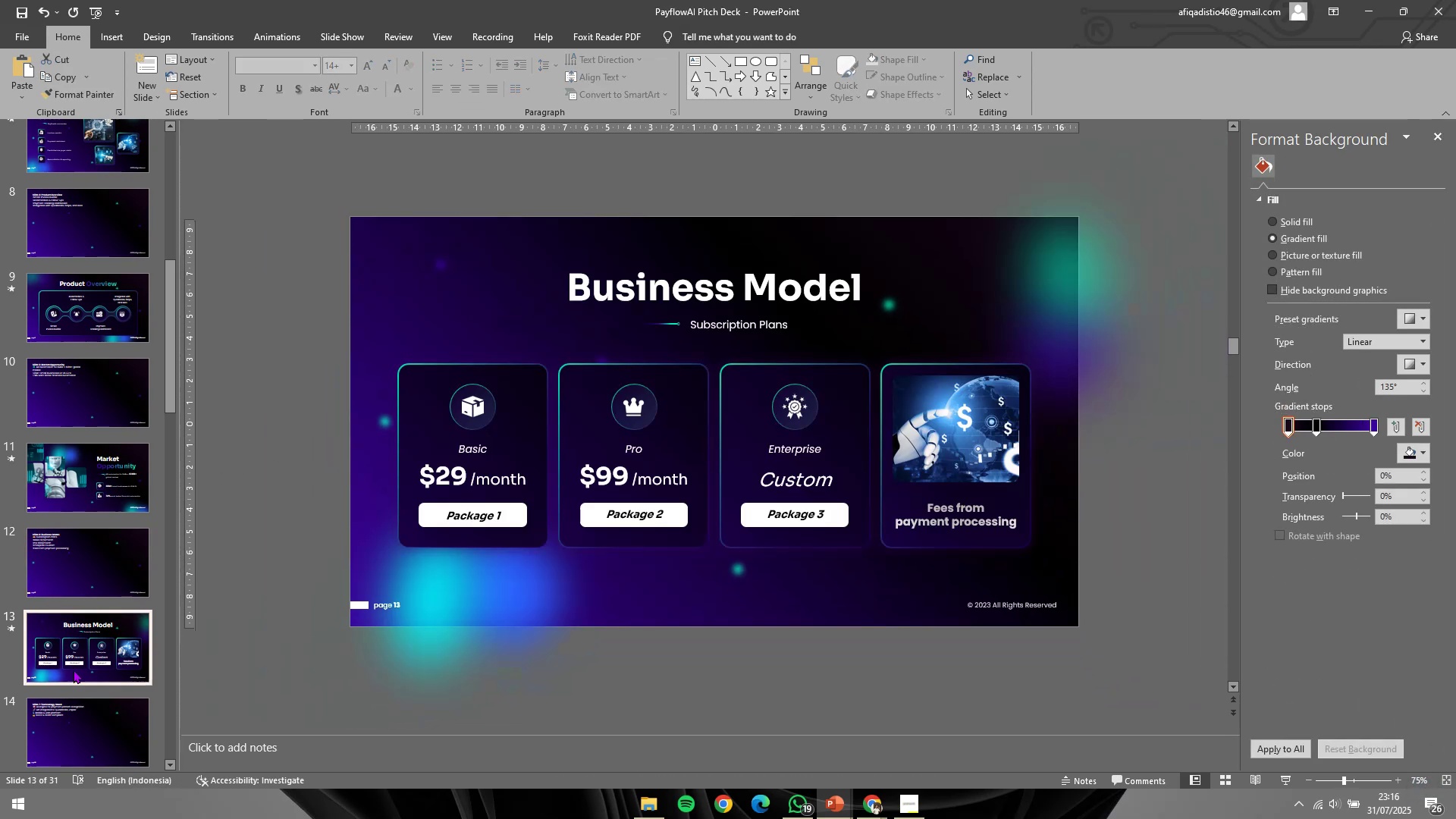 
key(Alt+AltLeft)
 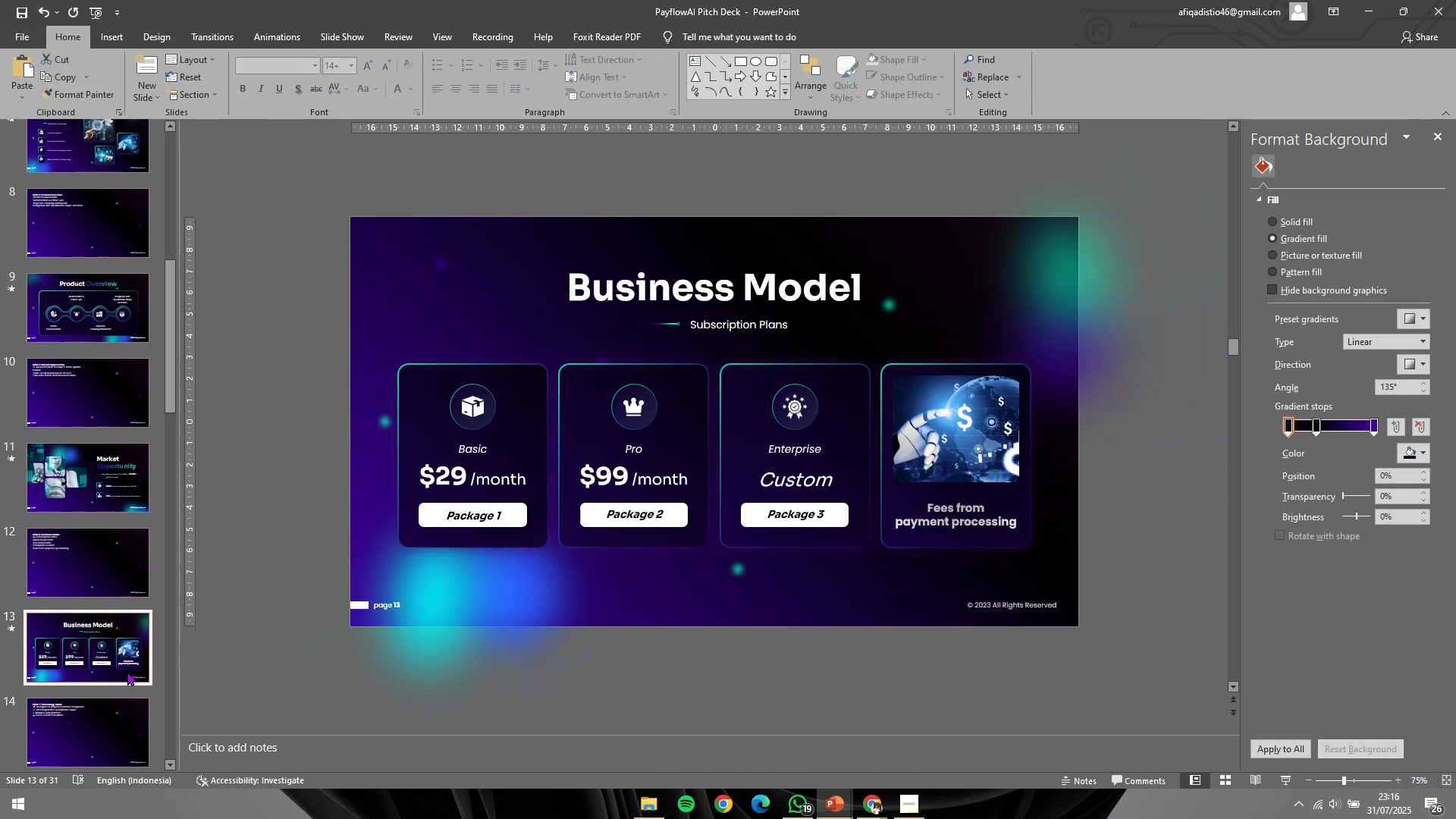 